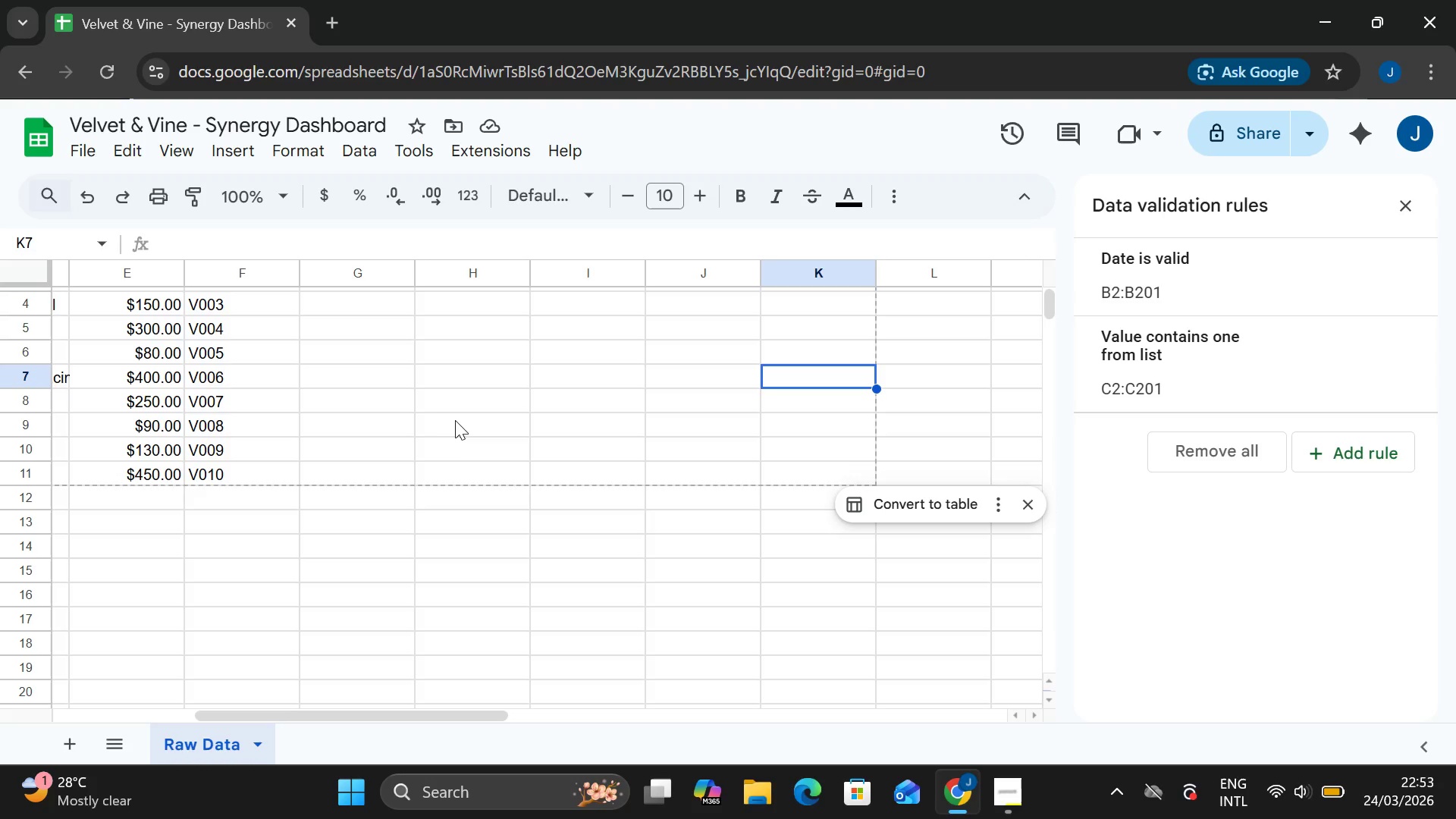 
mouse_move([292, 410])
 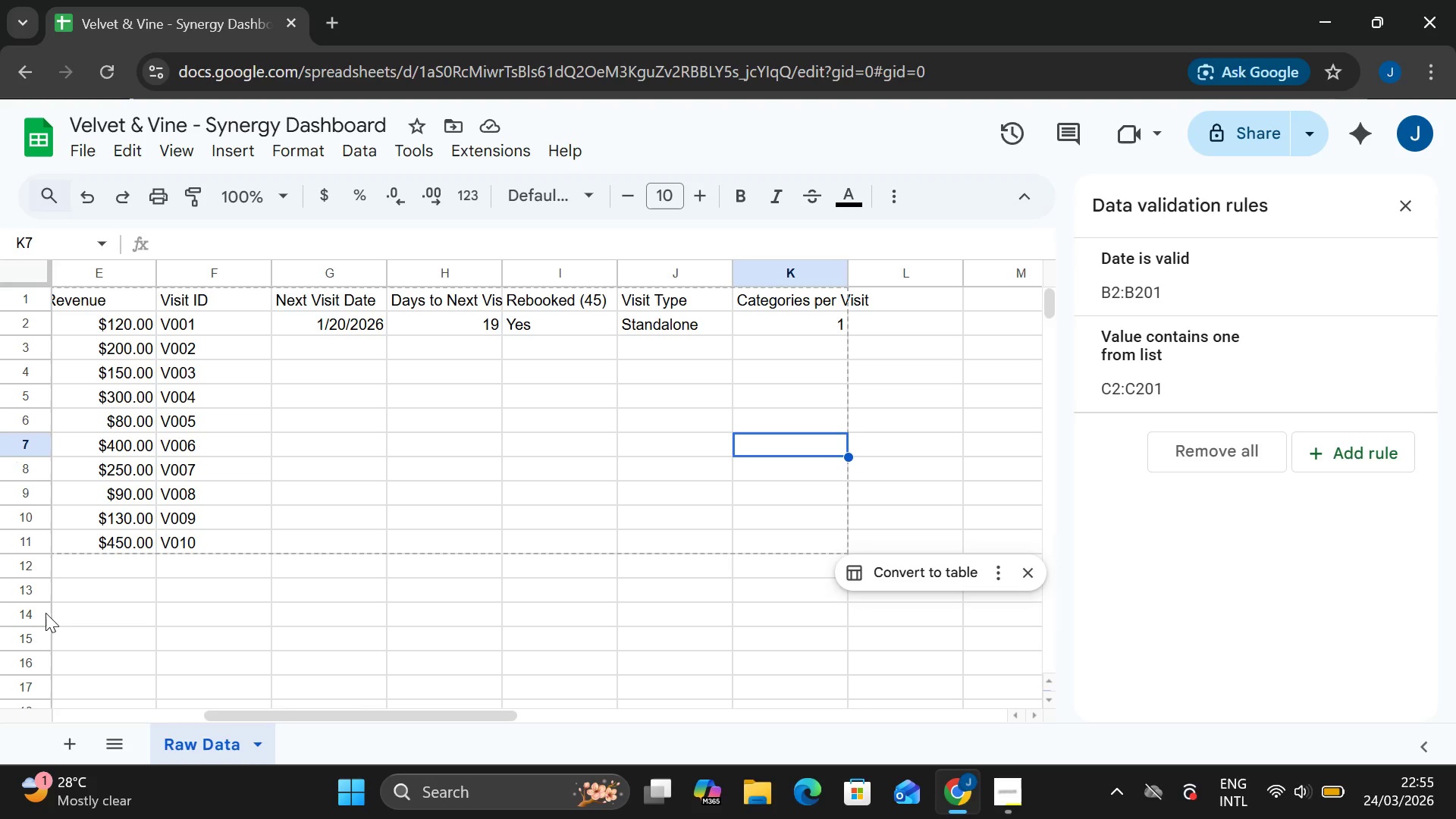 
wait(58.31)
 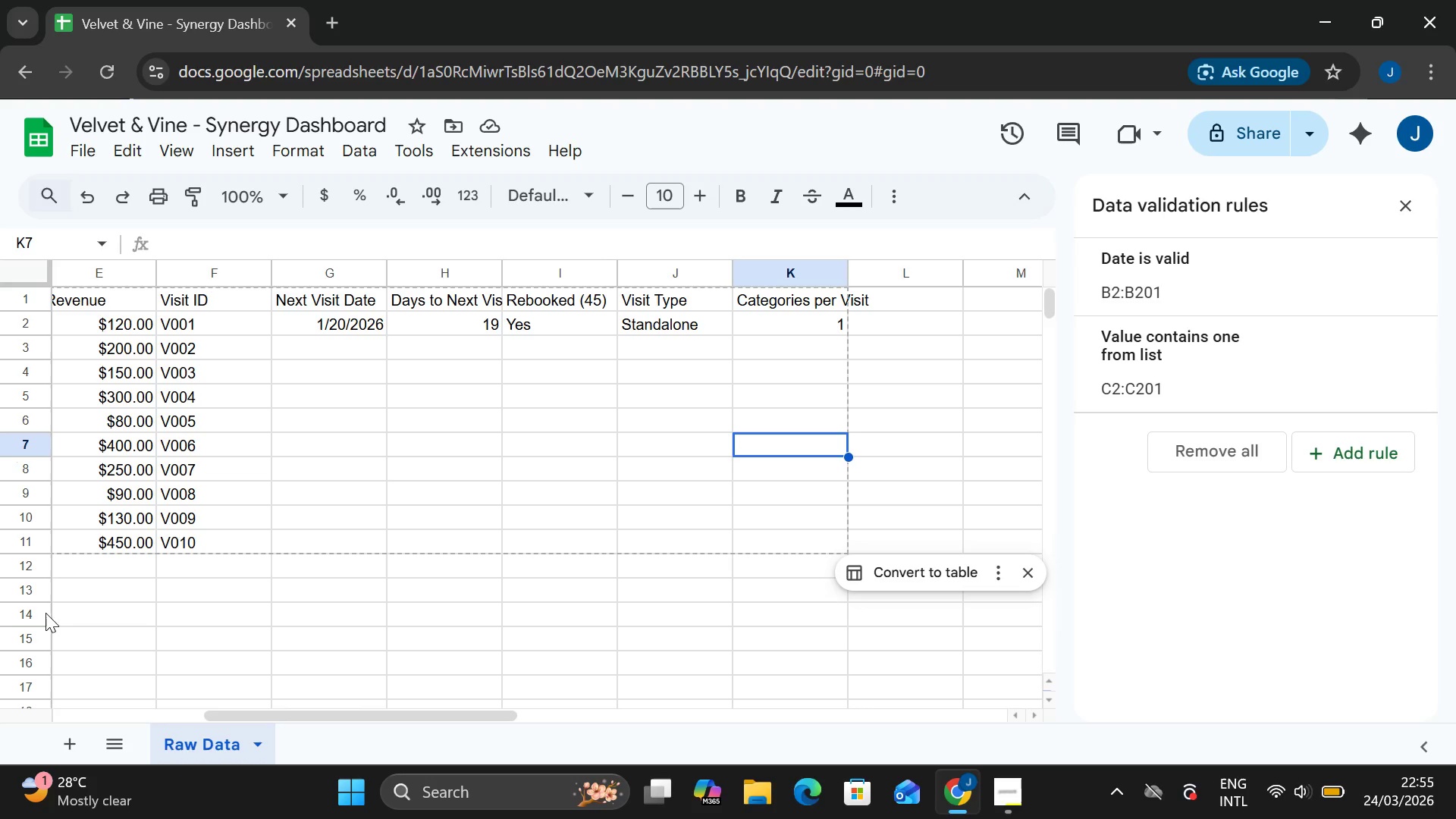 
left_click([70, 748])
 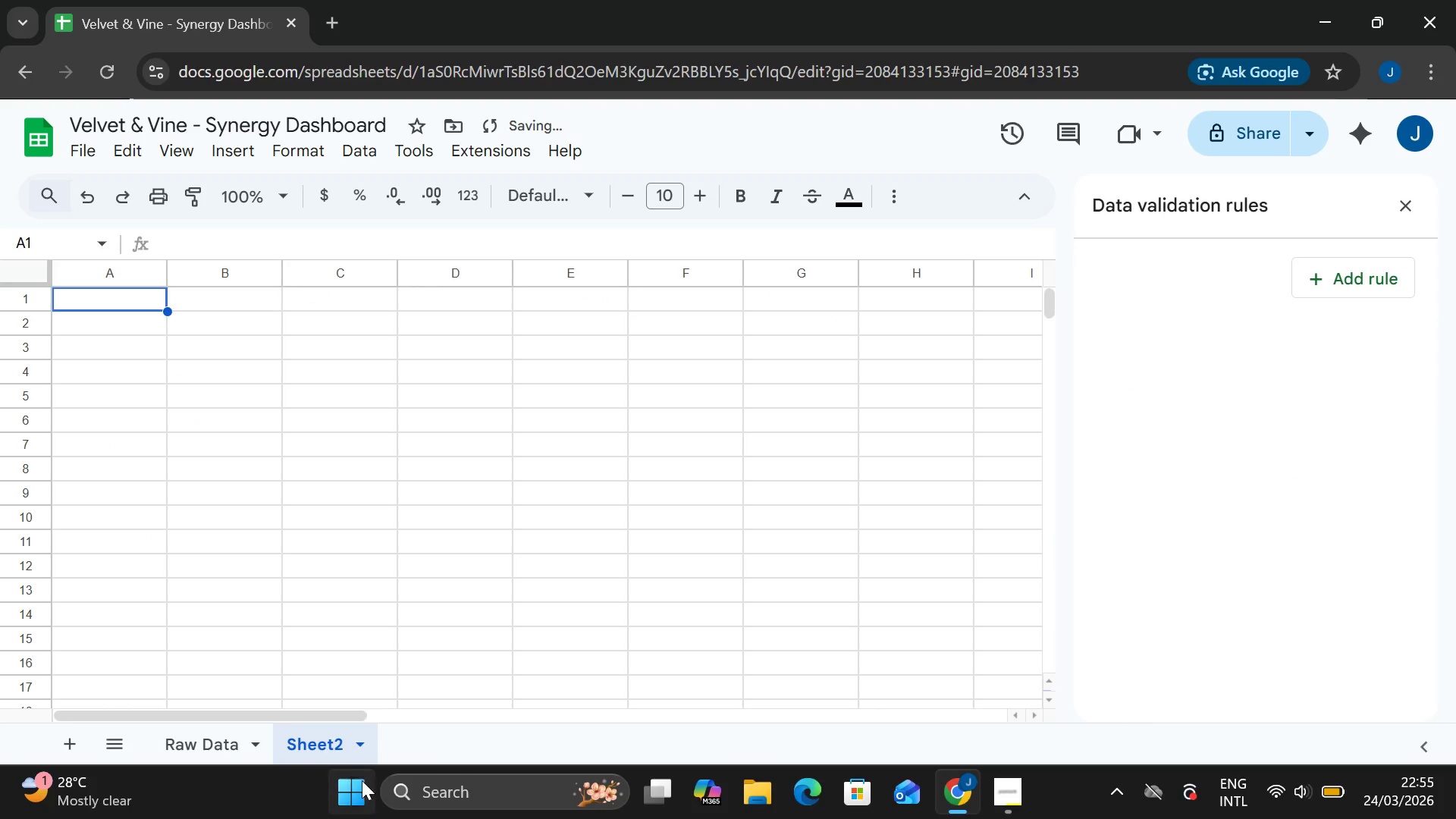 
double_click([330, 751])
 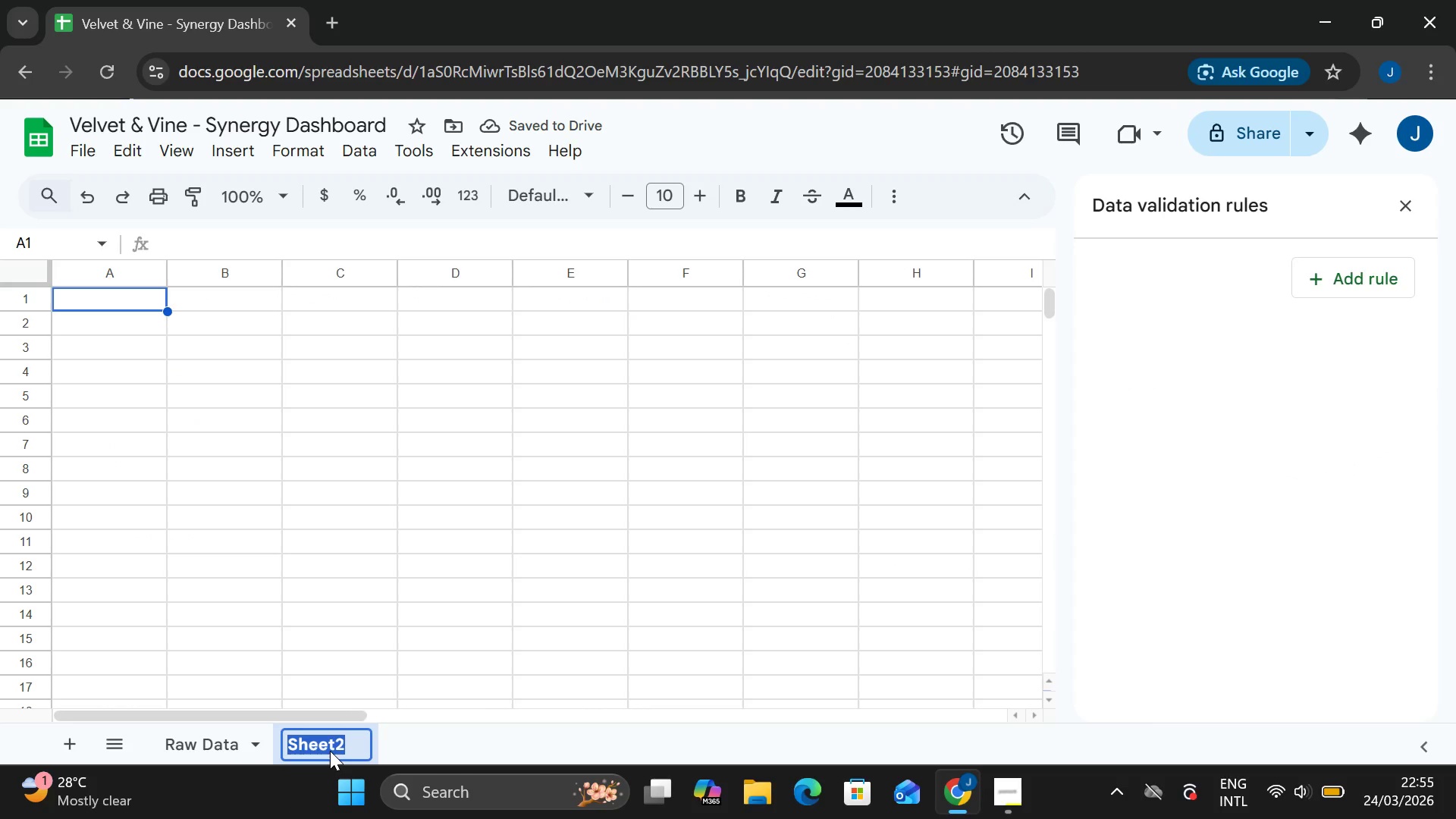 
type(c)
key(Backspace)
type(Calculations)
 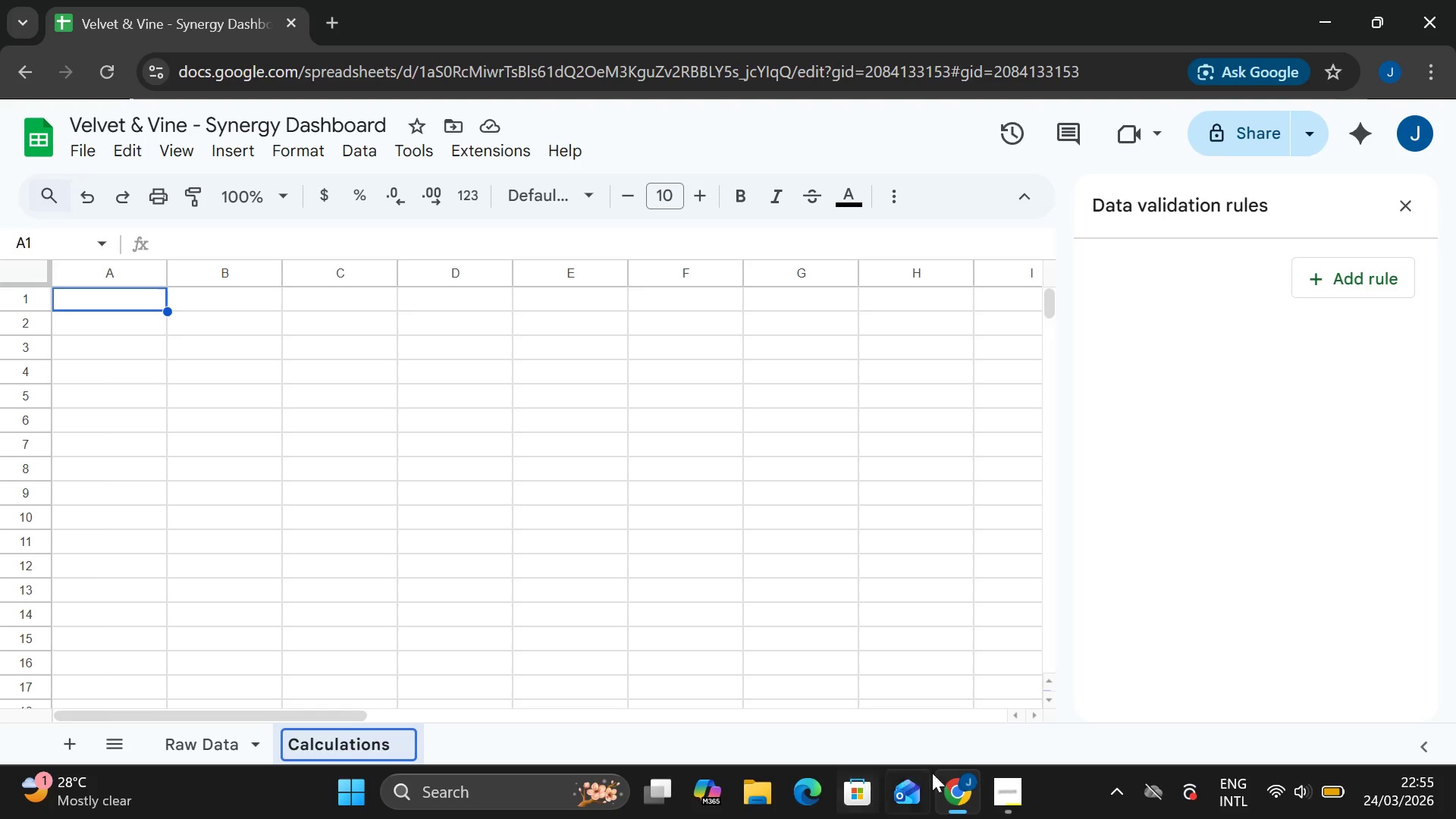 
left_click([992, 792])